 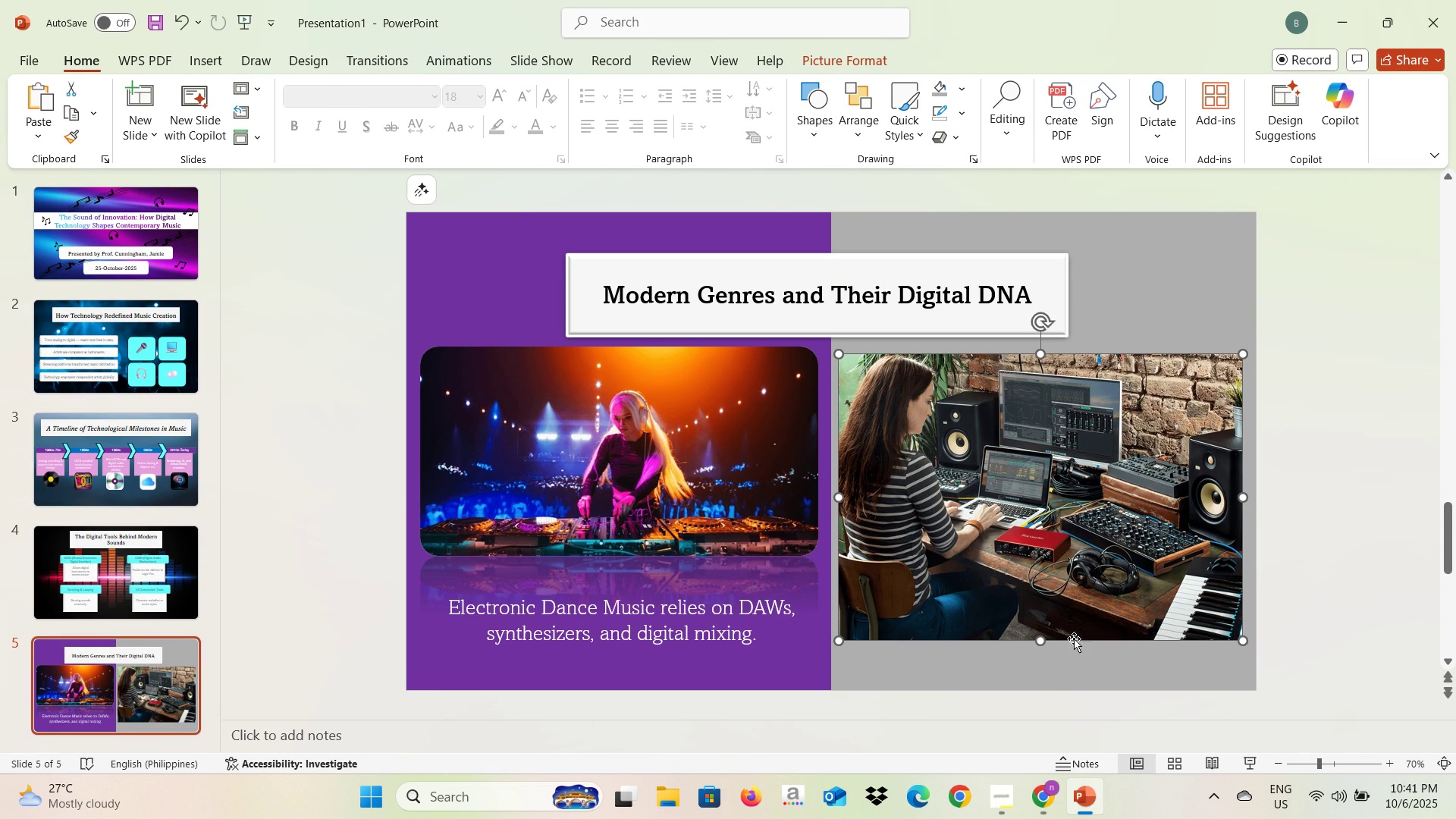 
double_click([1013, 436])
 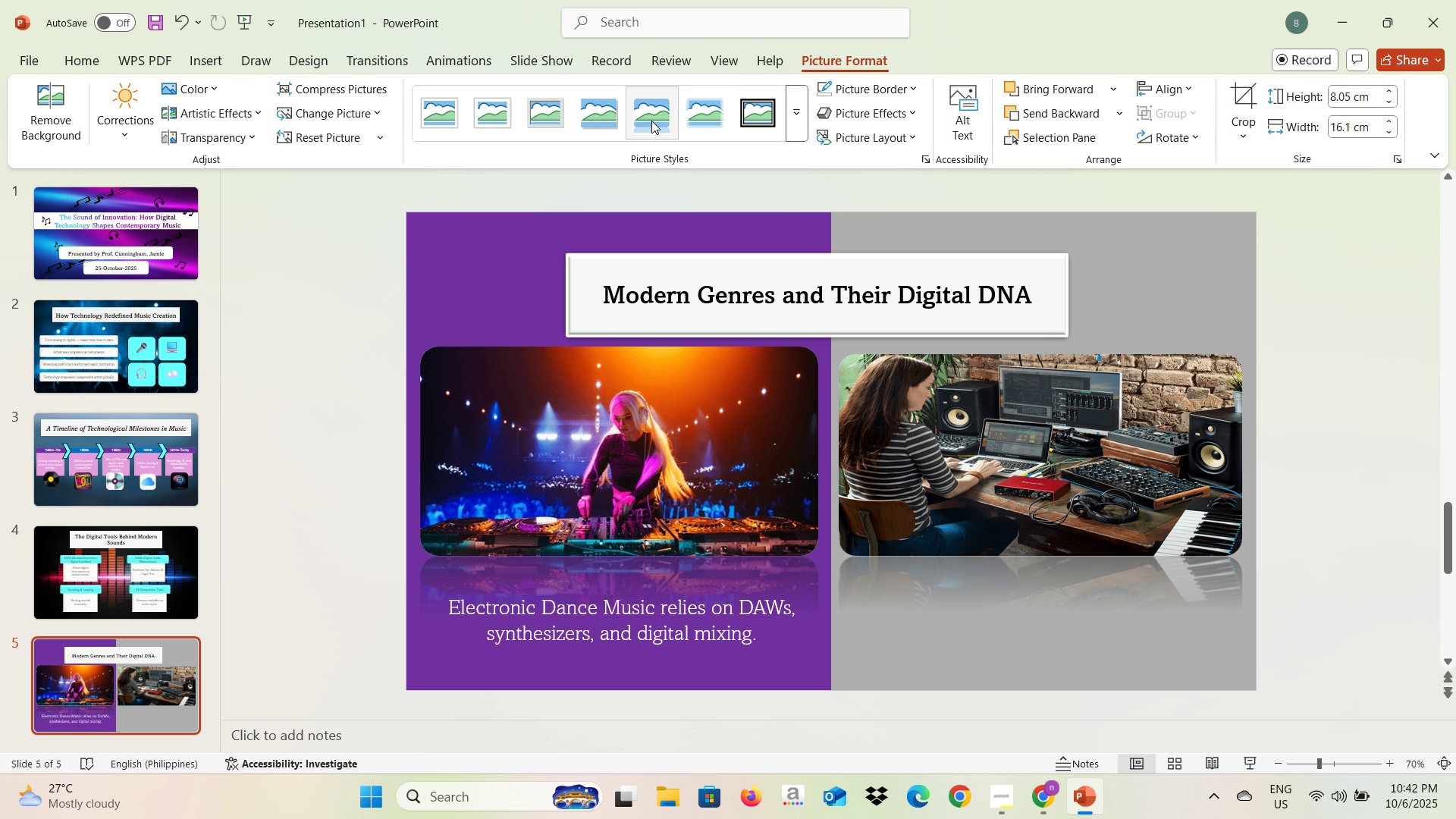 
left_click([651, 121])
 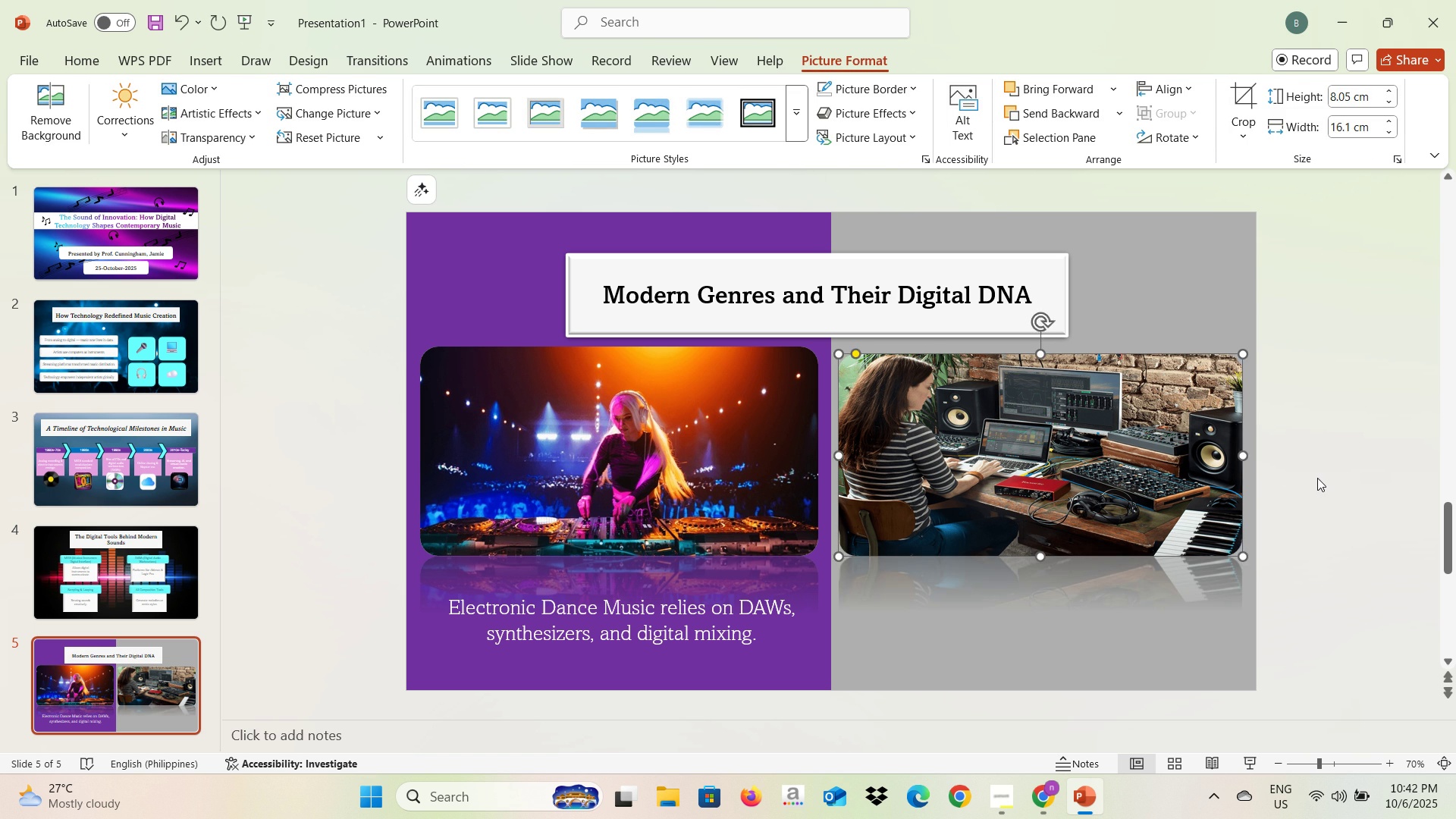 
left_click([1317, 478])
 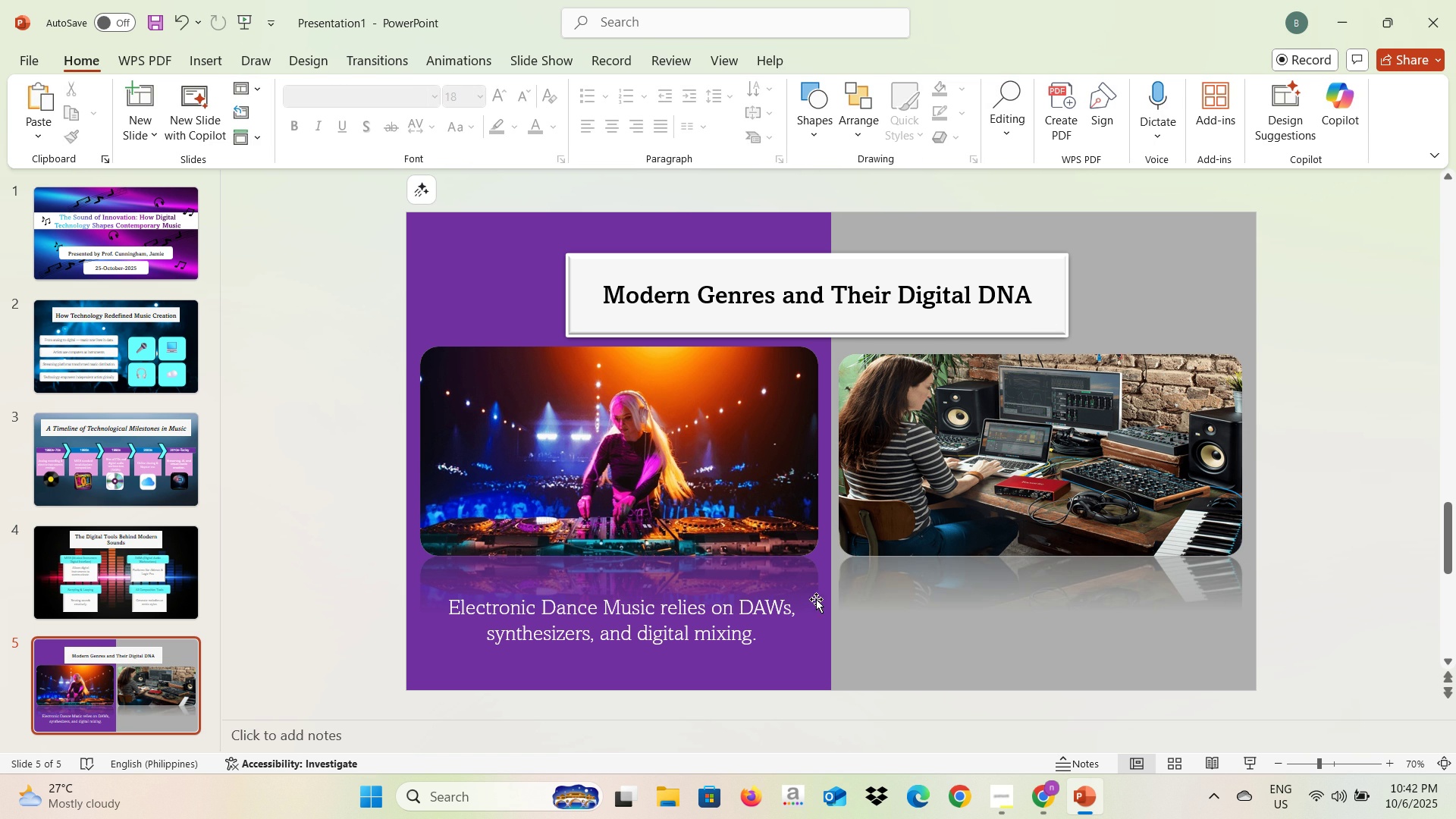 
key(Alt+AltLeft)
 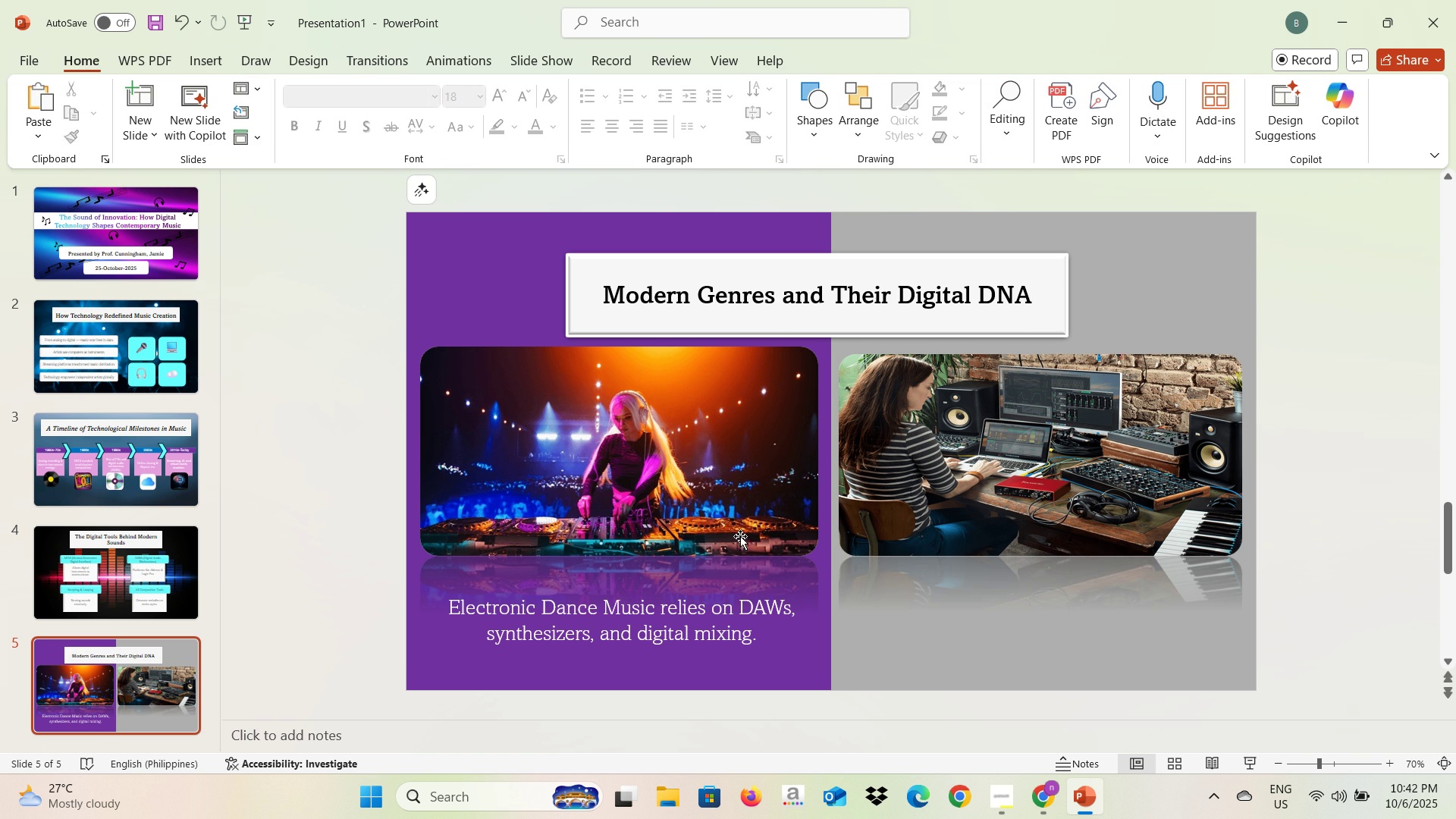 
key(Alt+Tab)
 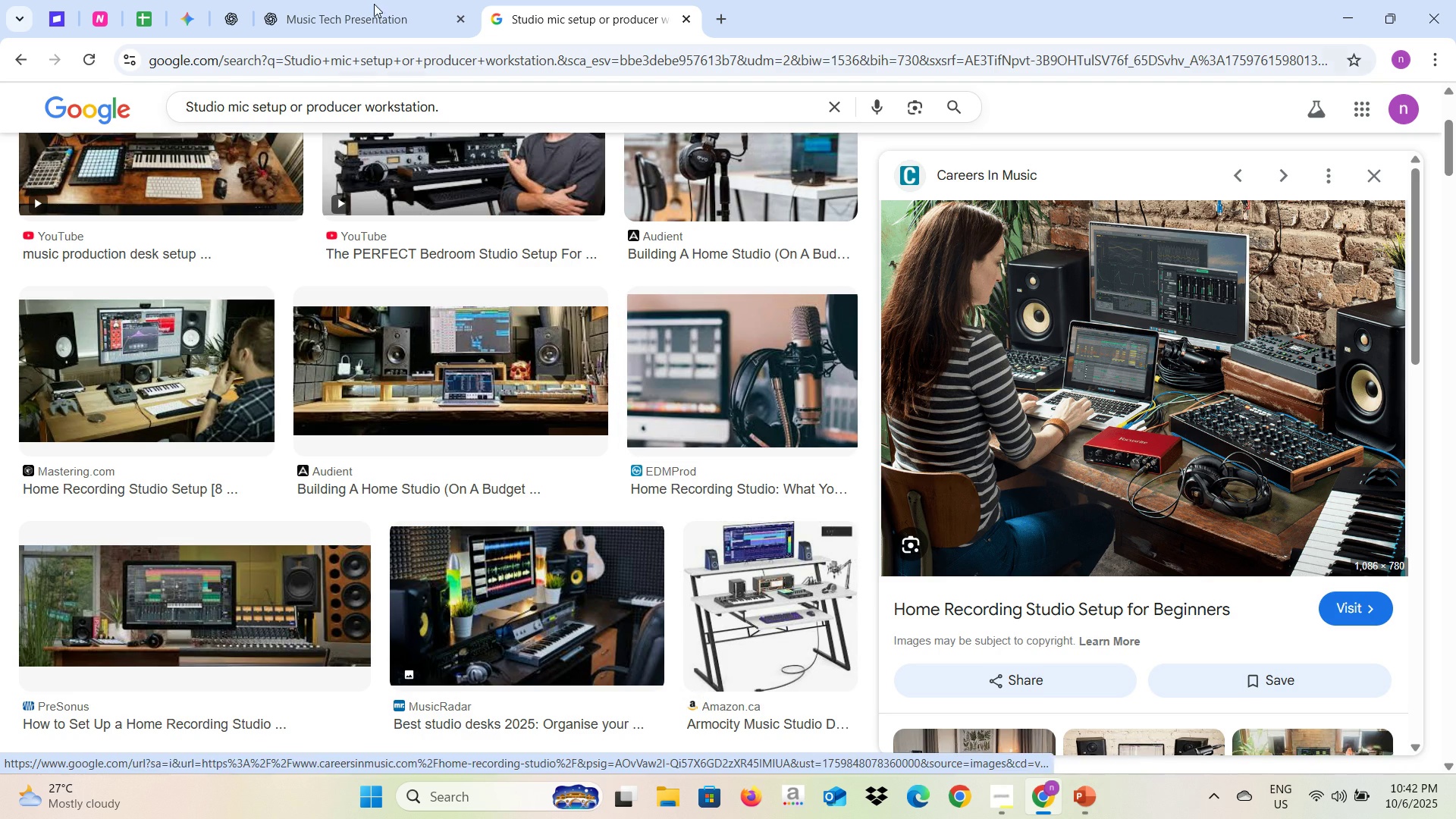 
left_click([363, 0])